 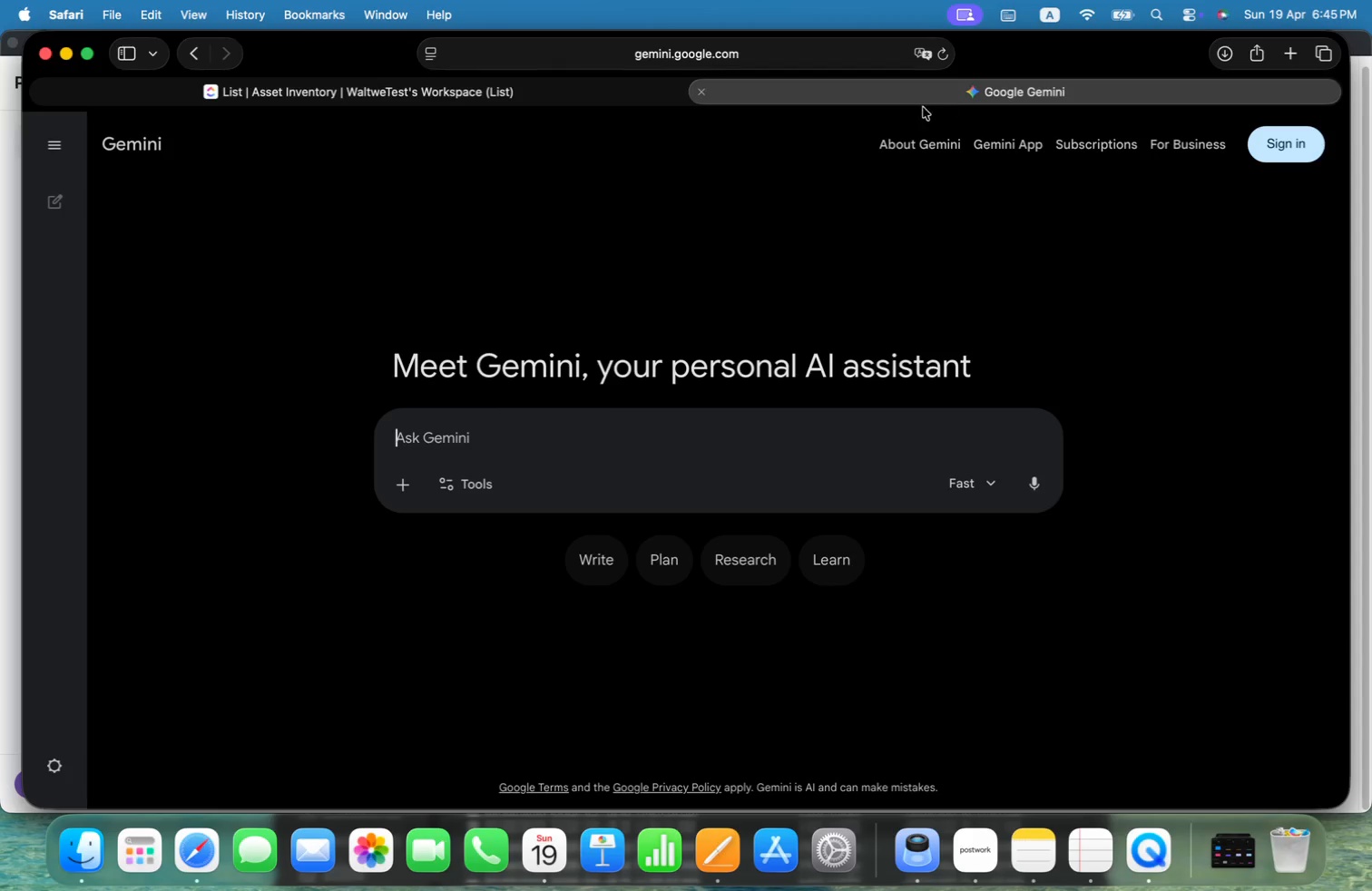 
left_click([556, 445])
 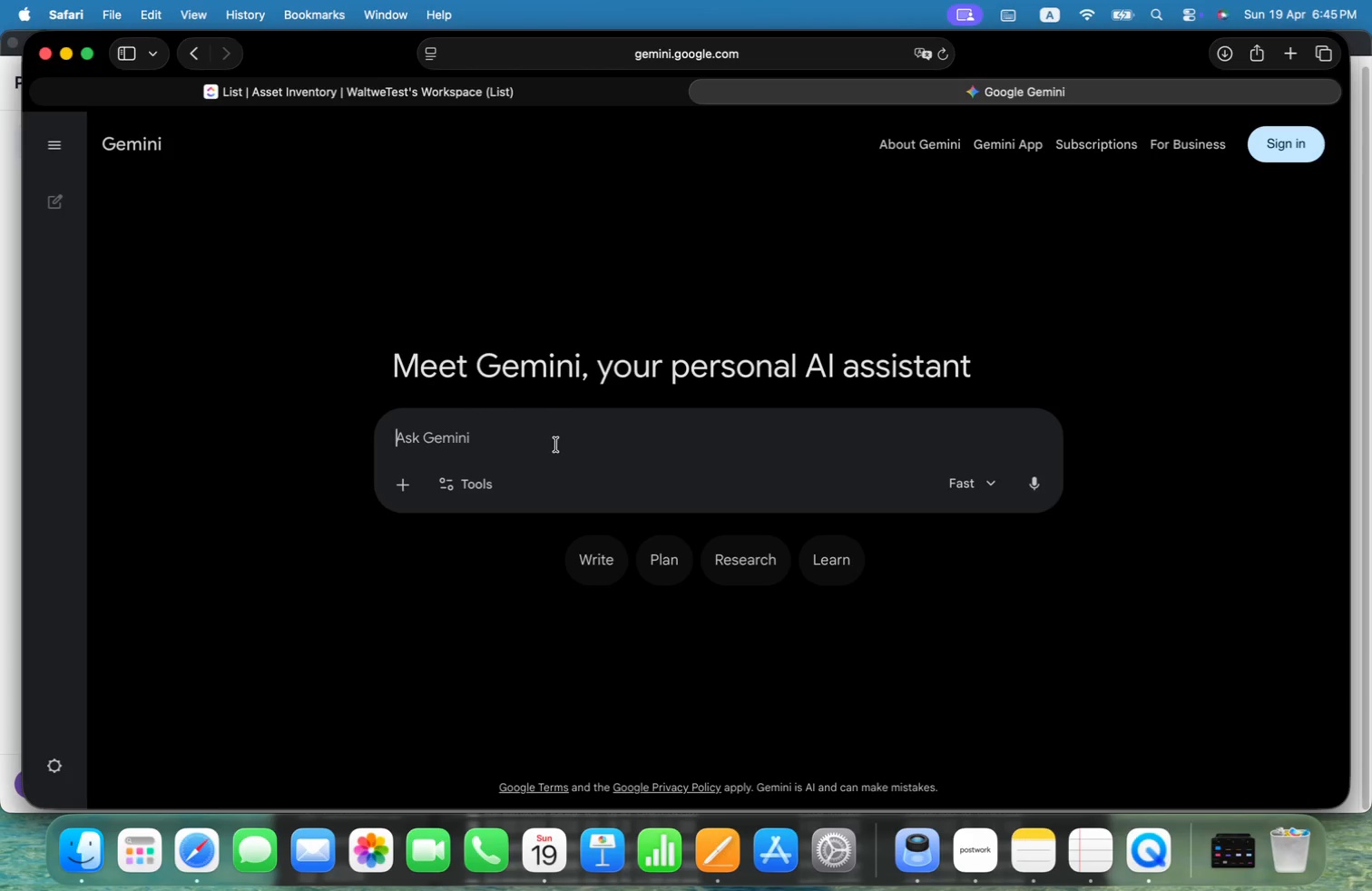 
type(Create 20 itema to track maintenance according the next name task )
key(Backspace)
type(:)
 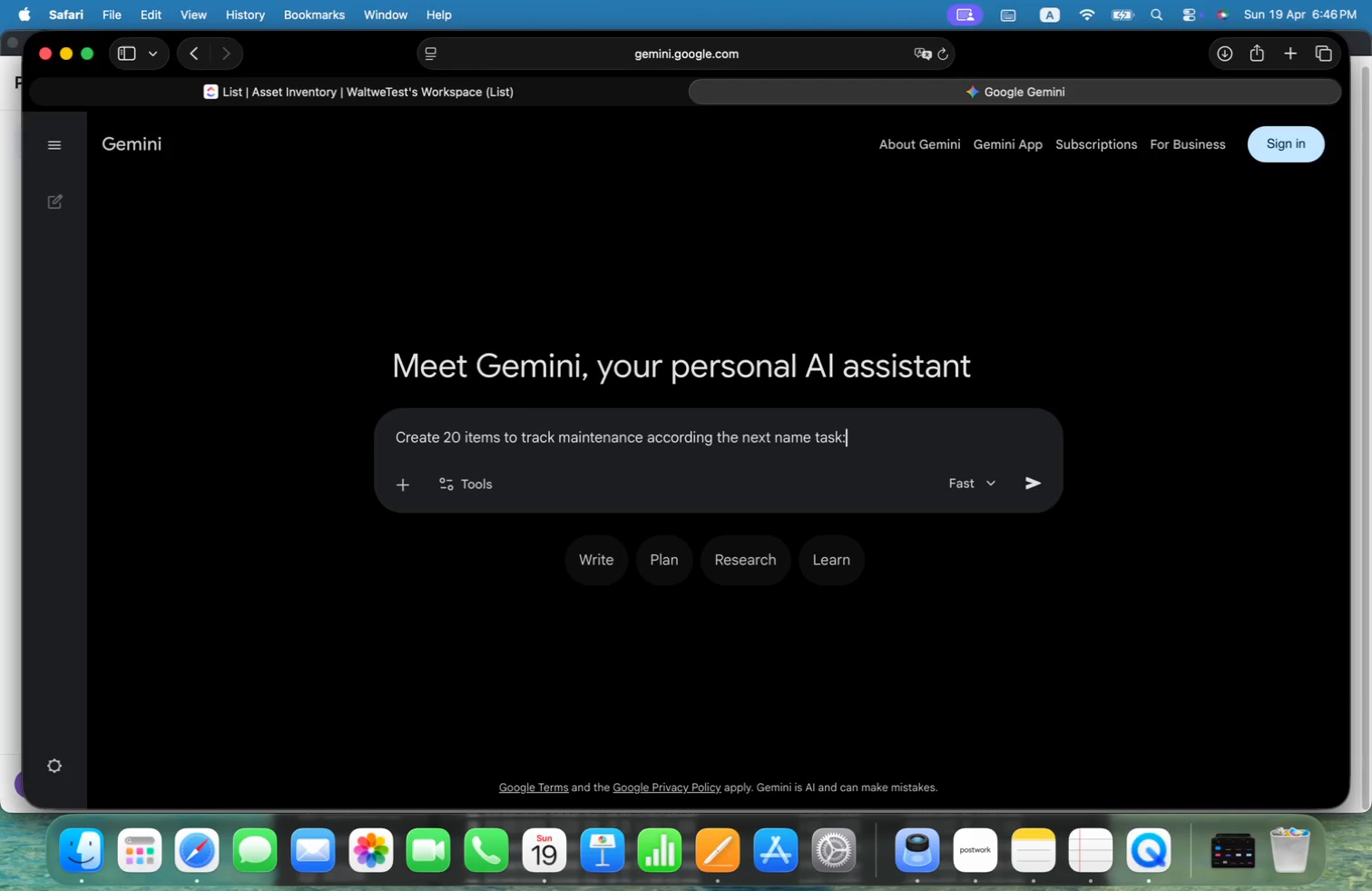 
key(Meta+CommandLeft)
 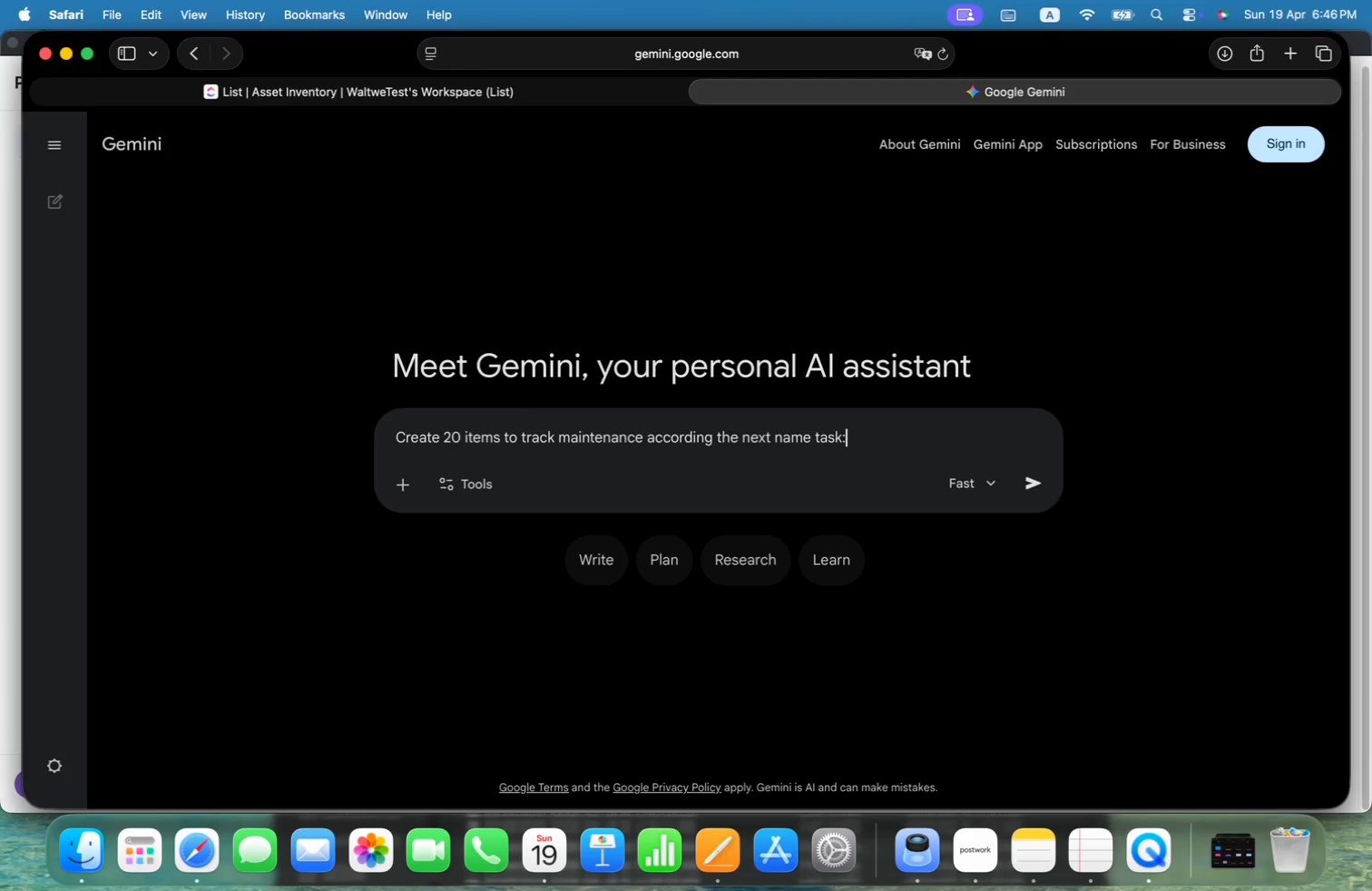 
key(Meta+V)
 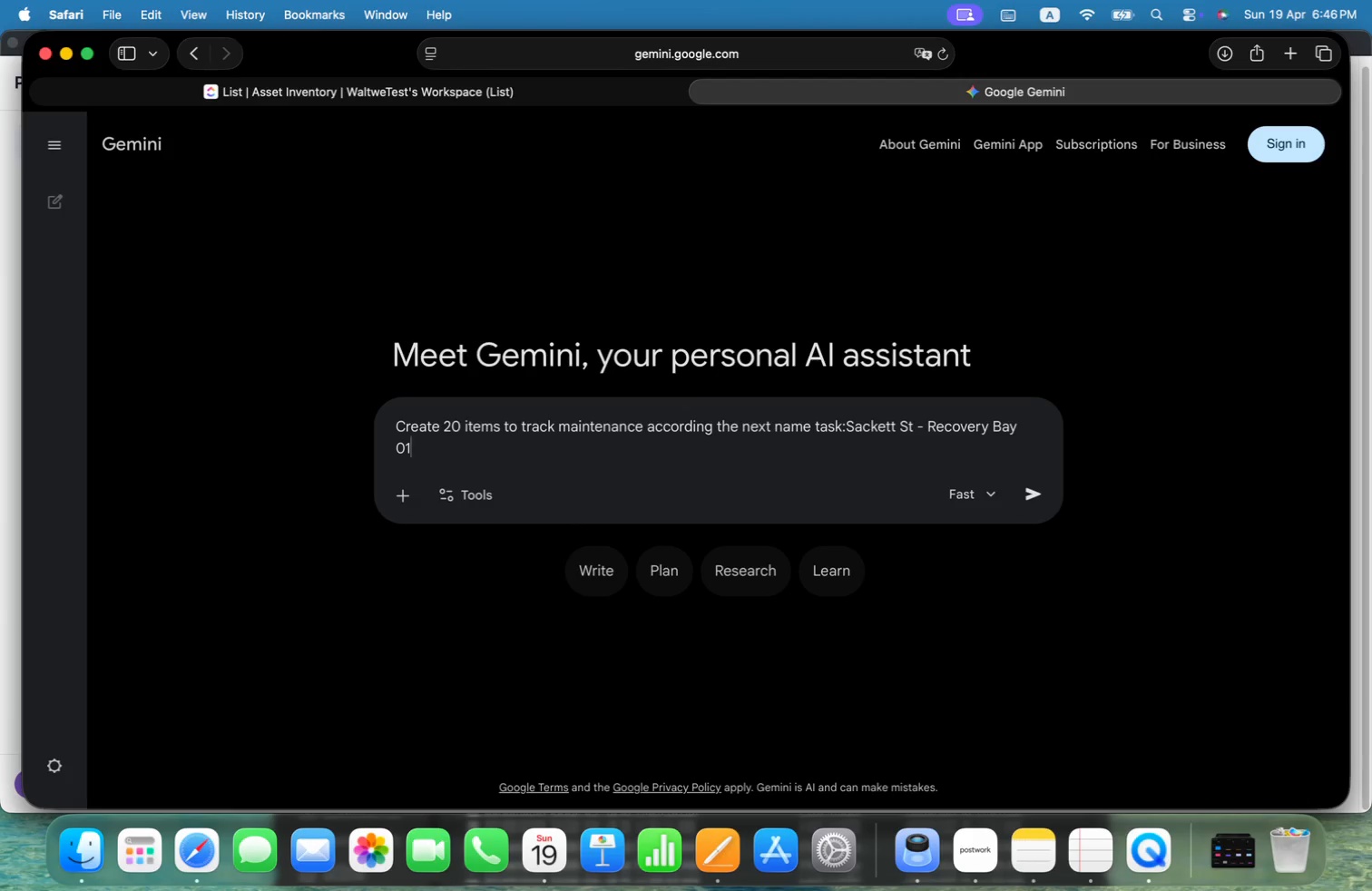 
type(. Which is the same as this ID Unique )
 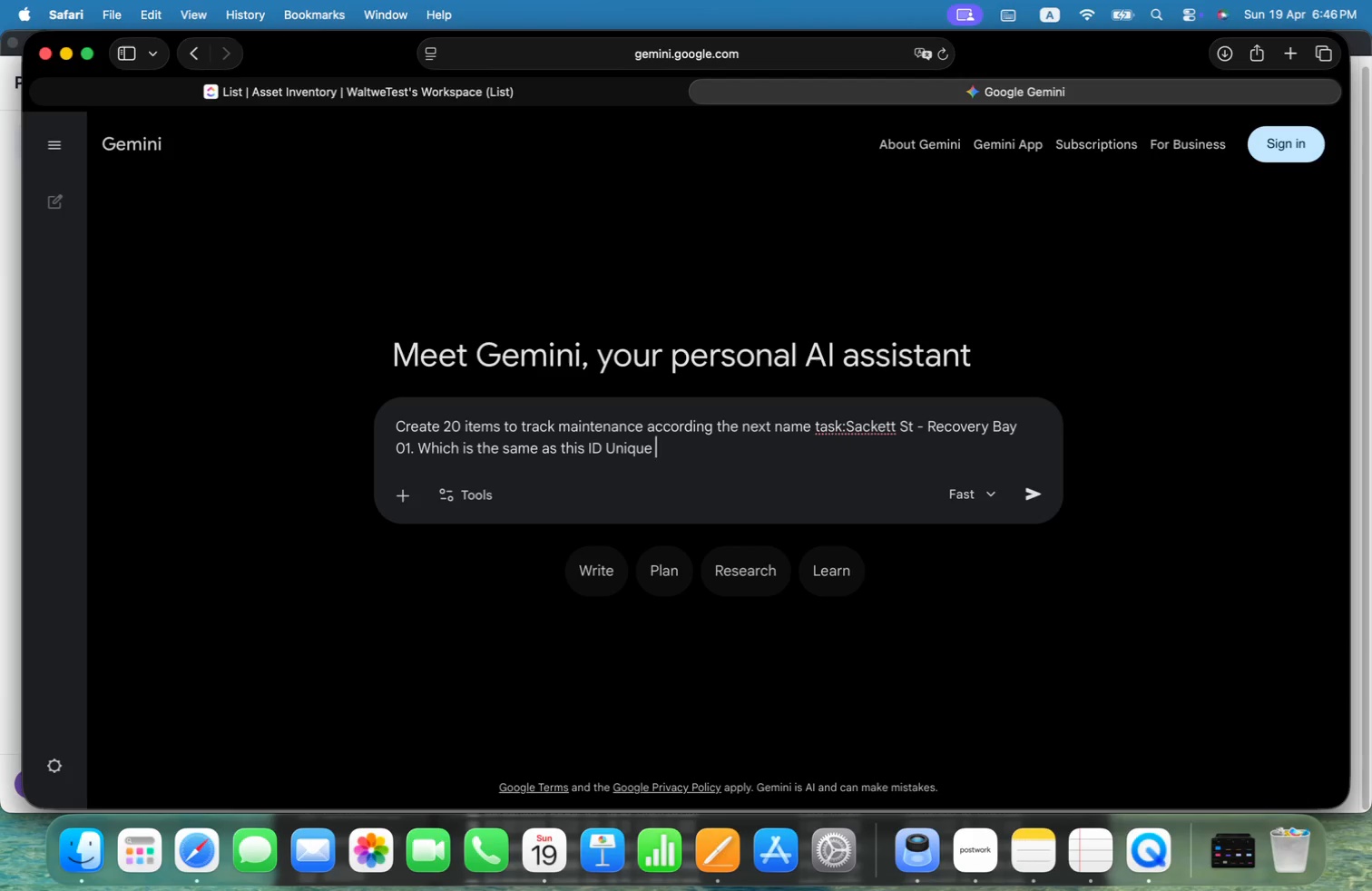 
key(Backspace)
 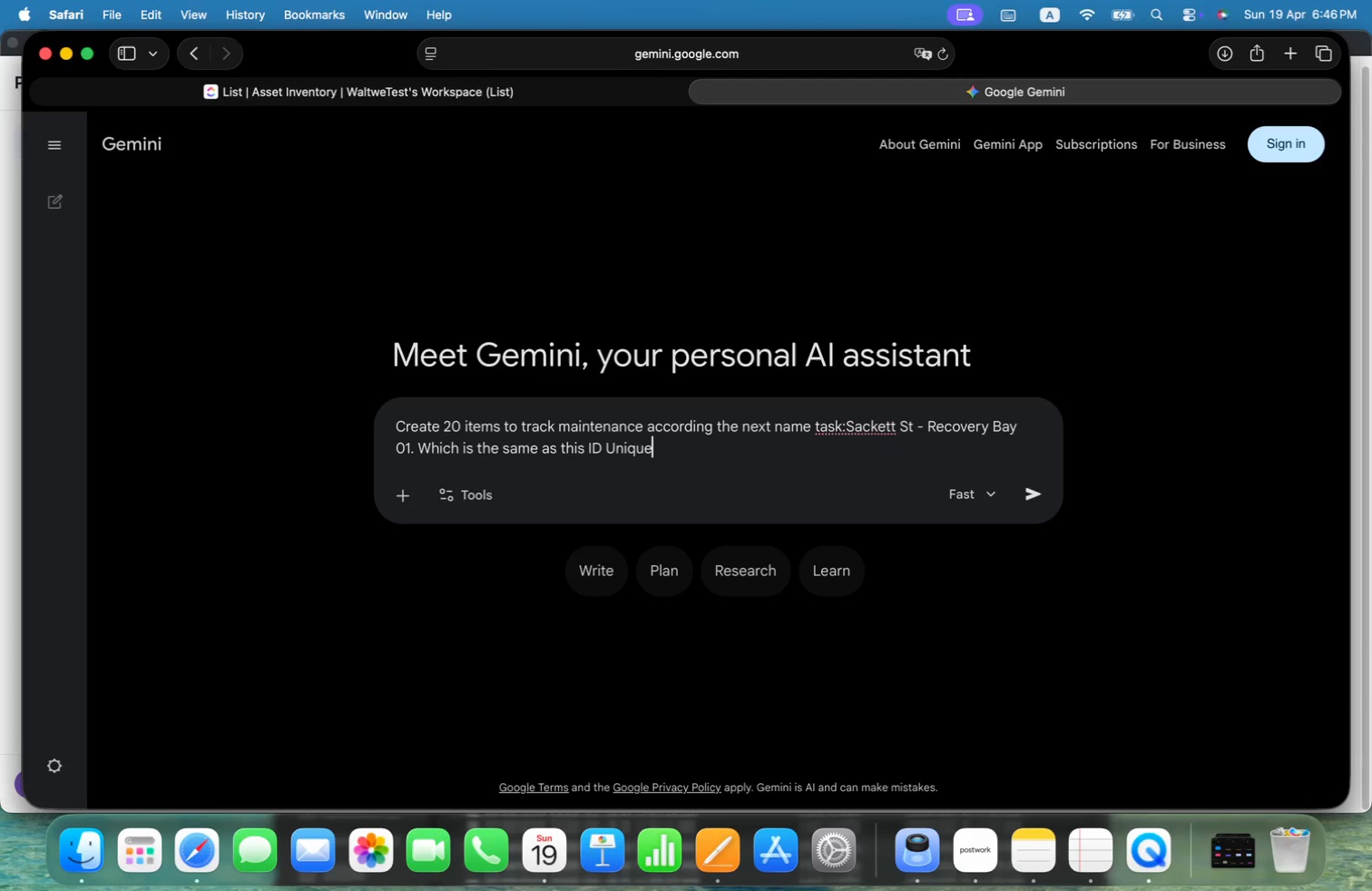 
key(Shift+ShiftRight)
 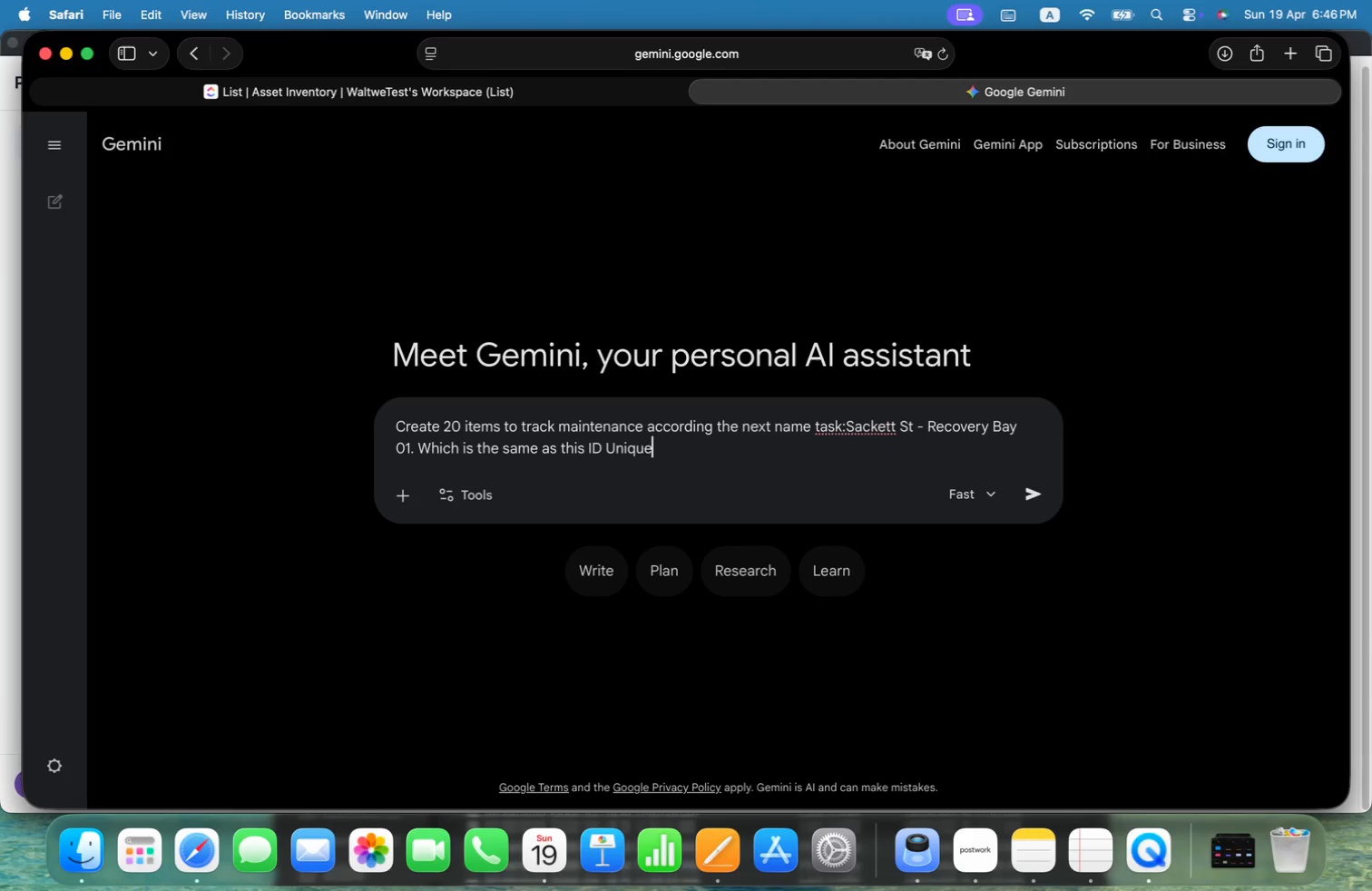 
key(Shift+Semicolon)
 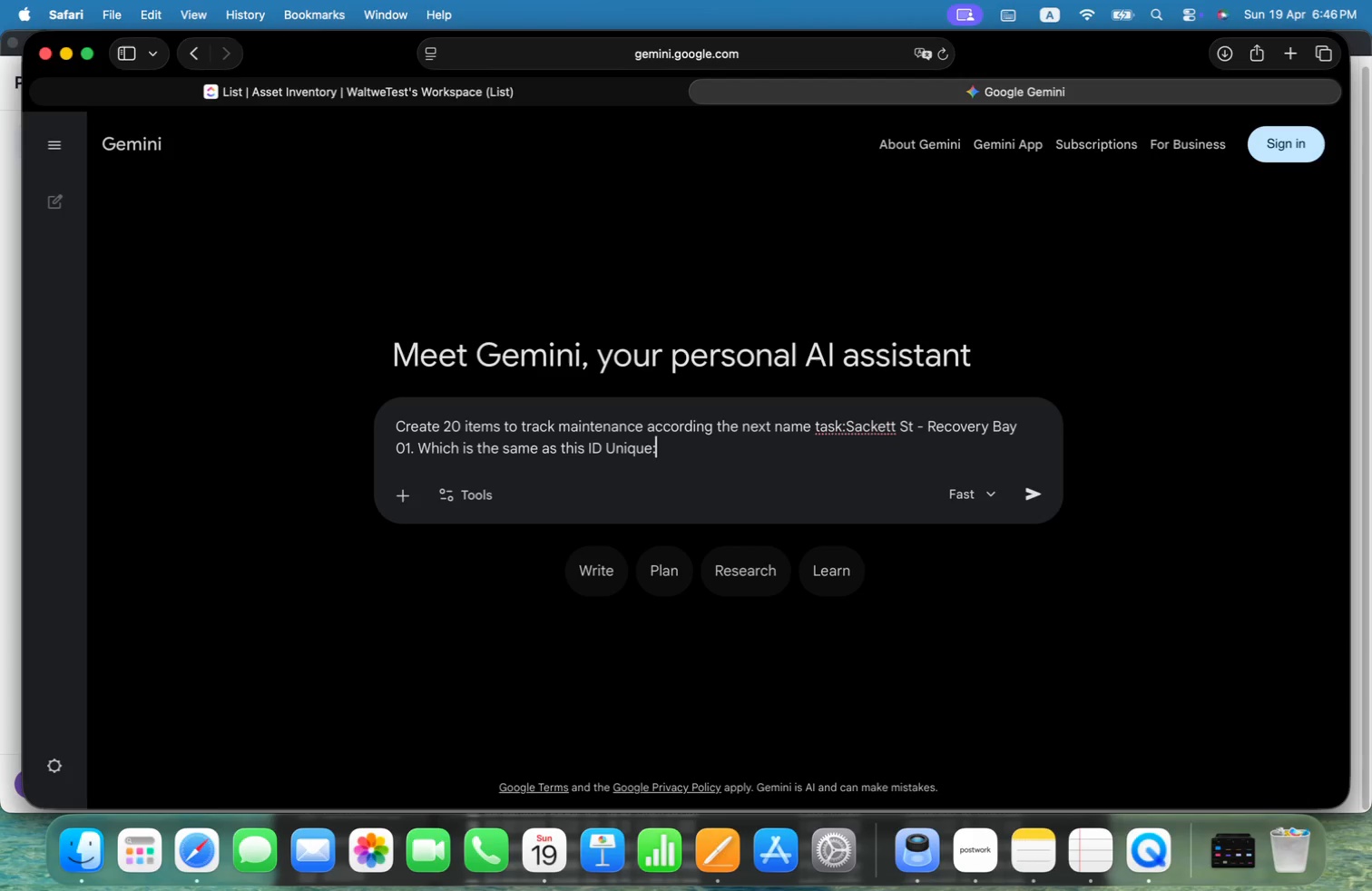 
hold_key(key=Space, duration=18.26)
 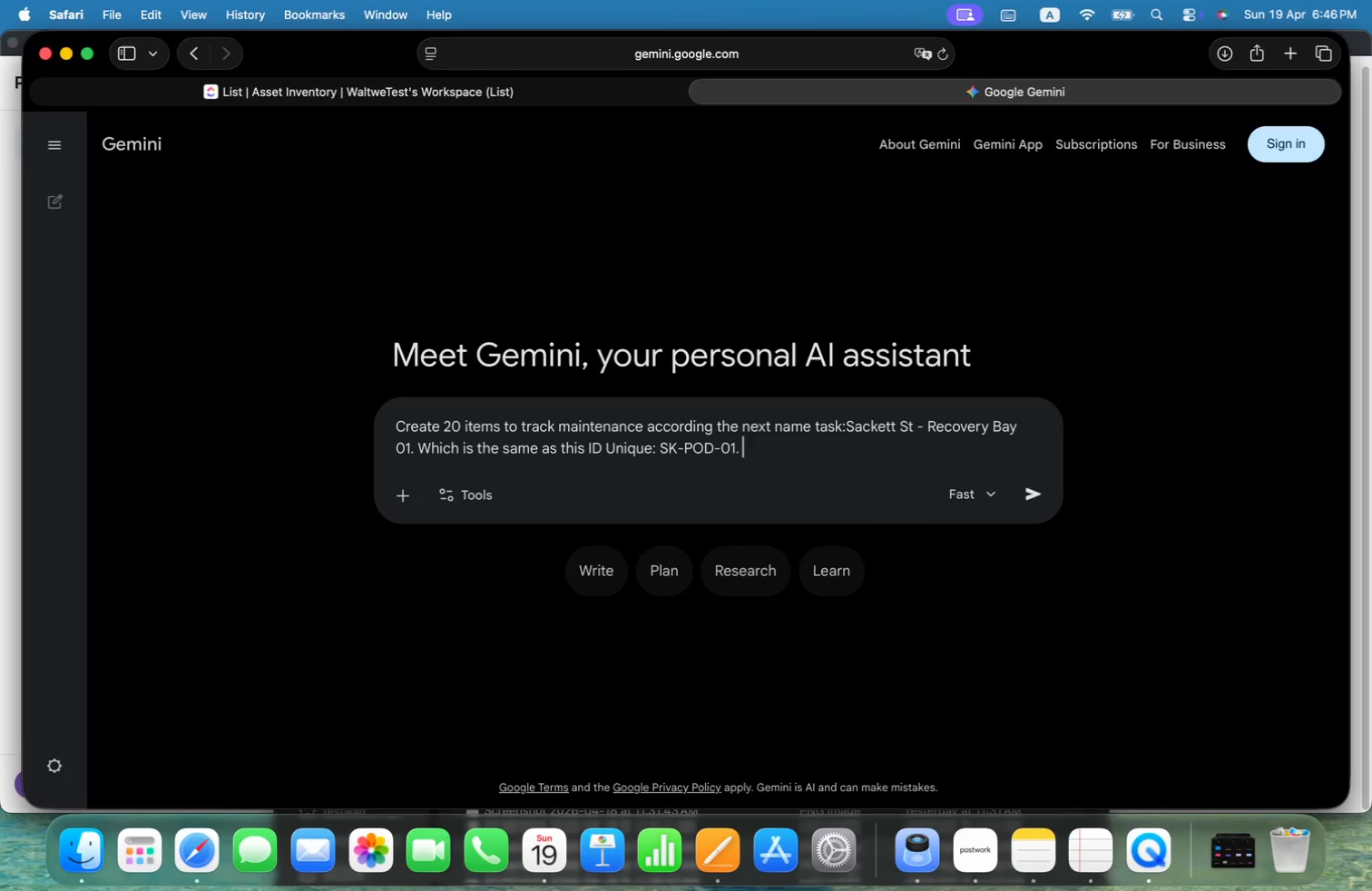 
key(Meta+CommandLeft)
 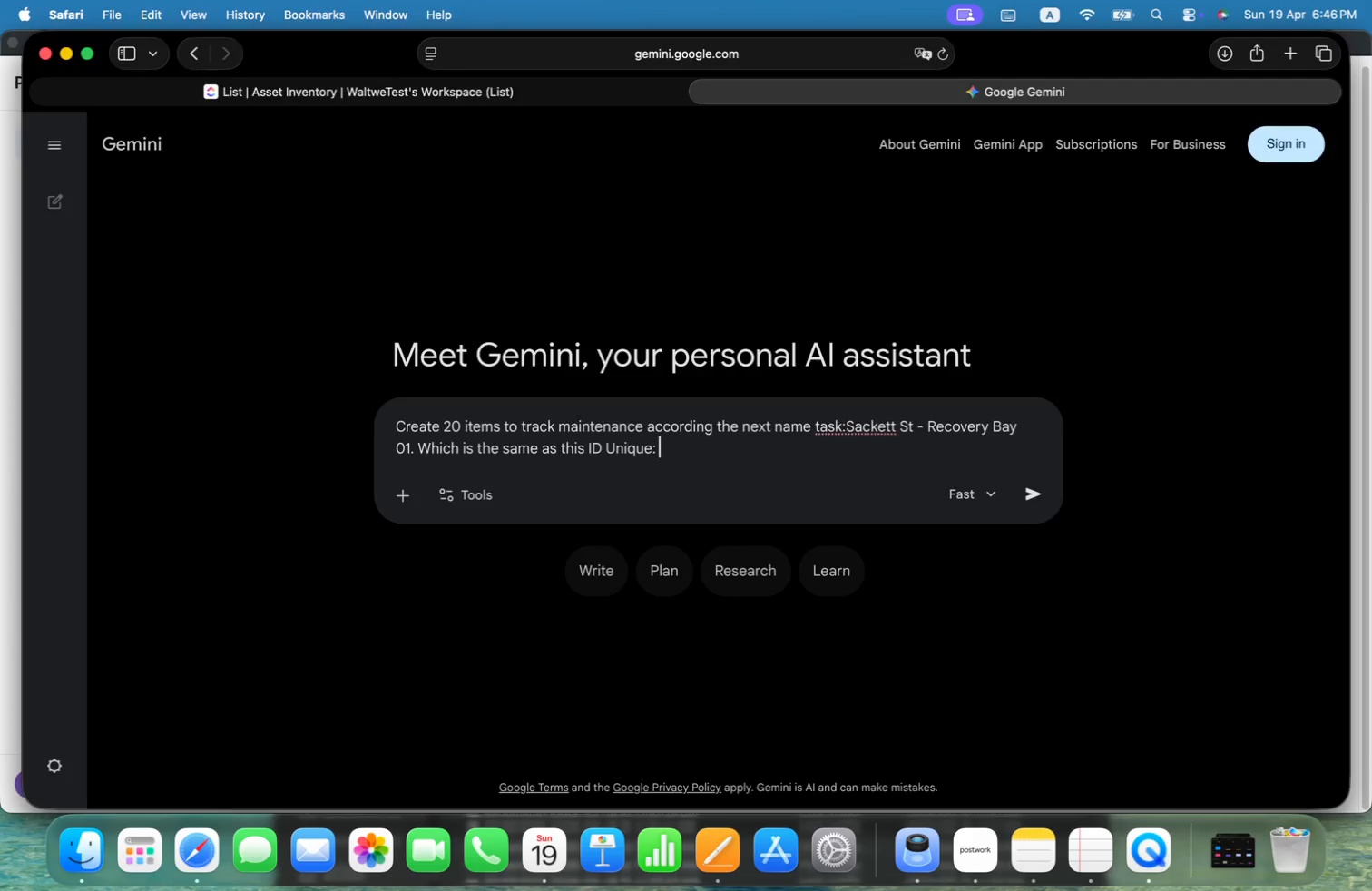 
key(Meta+Tab)